 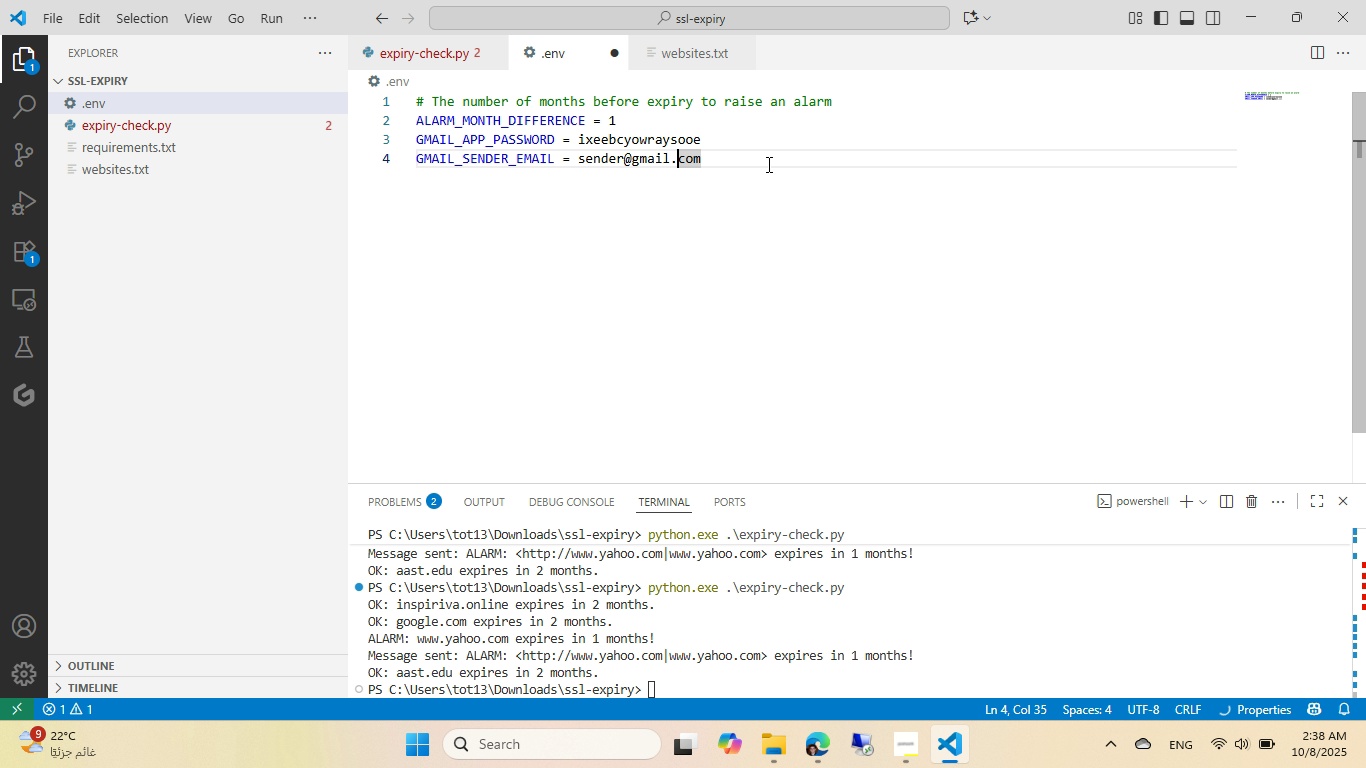 
key(ArrowLeft)
 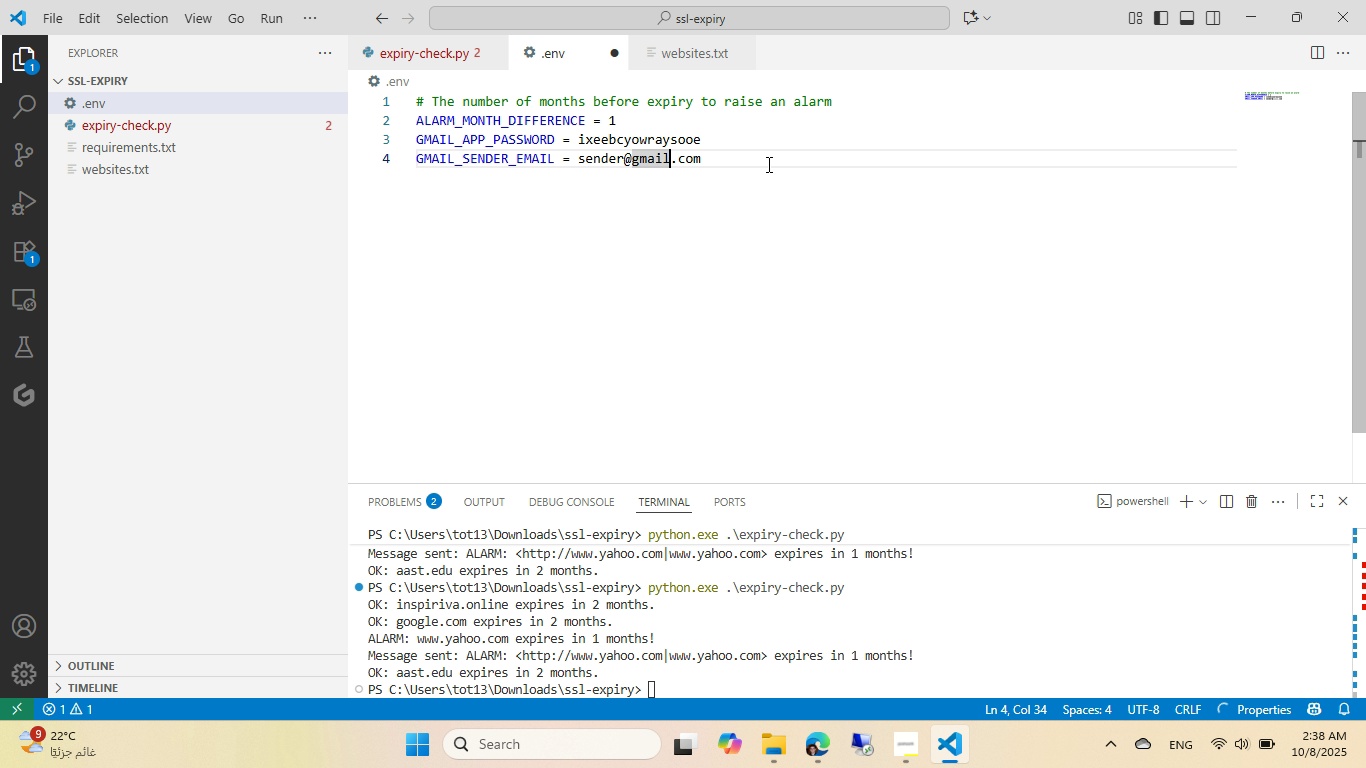 
key(ArrowLeft)
 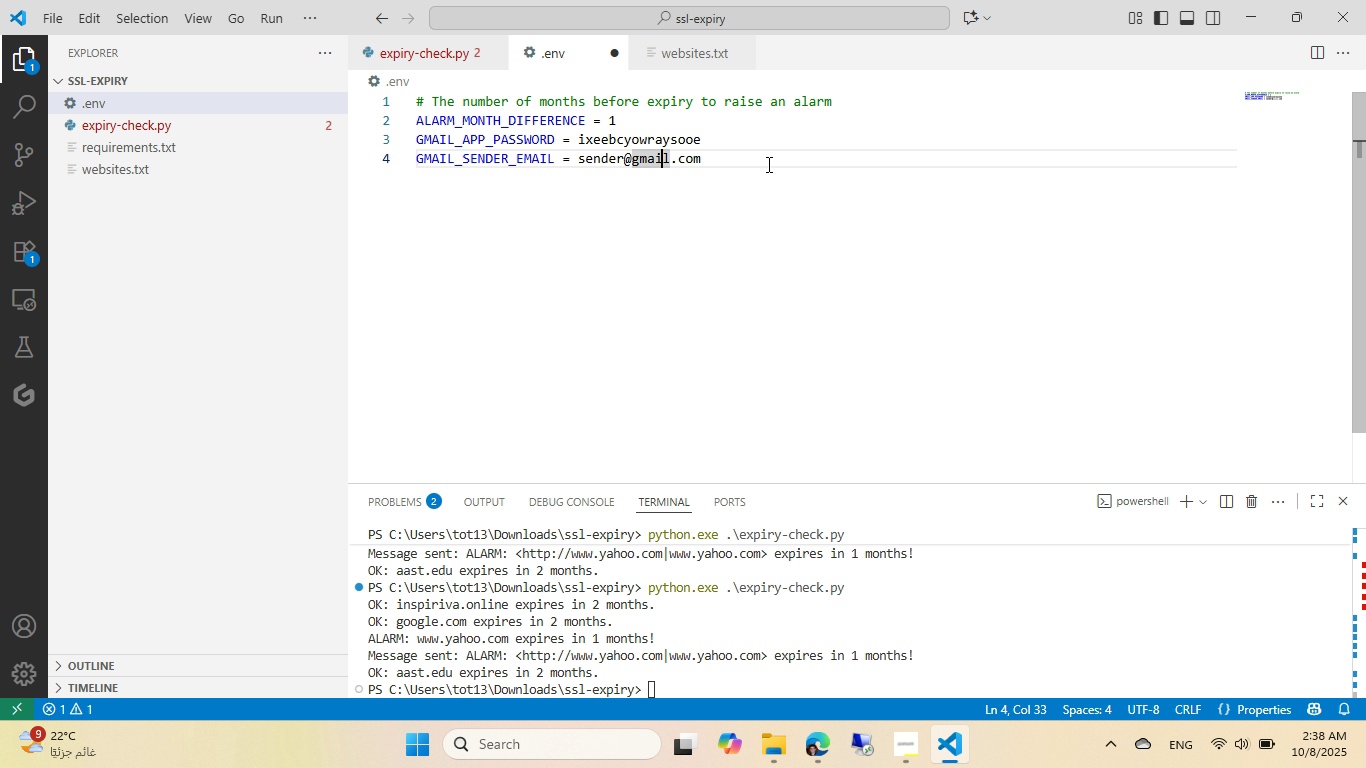 
key(ArrowLeft)
 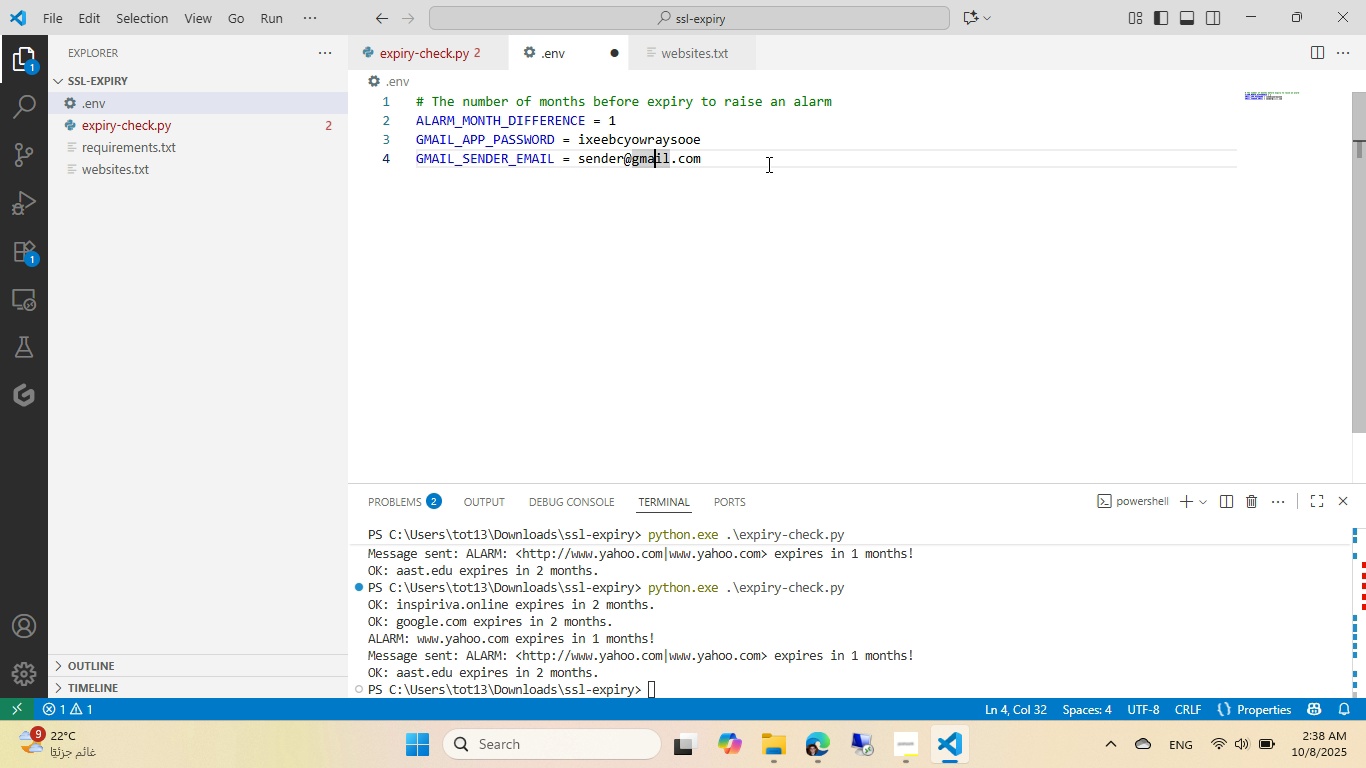 
key(ArrowLeft)
 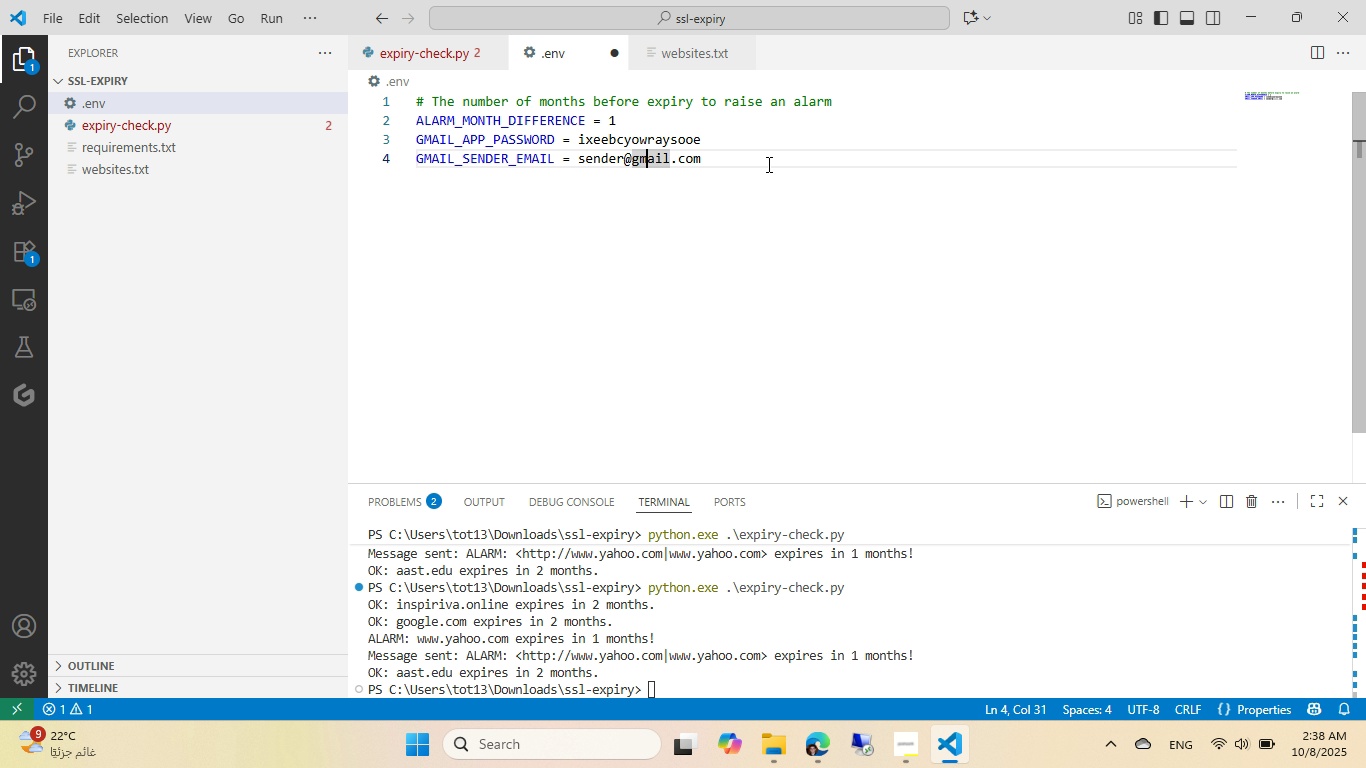 
key(ArrowLeft)
 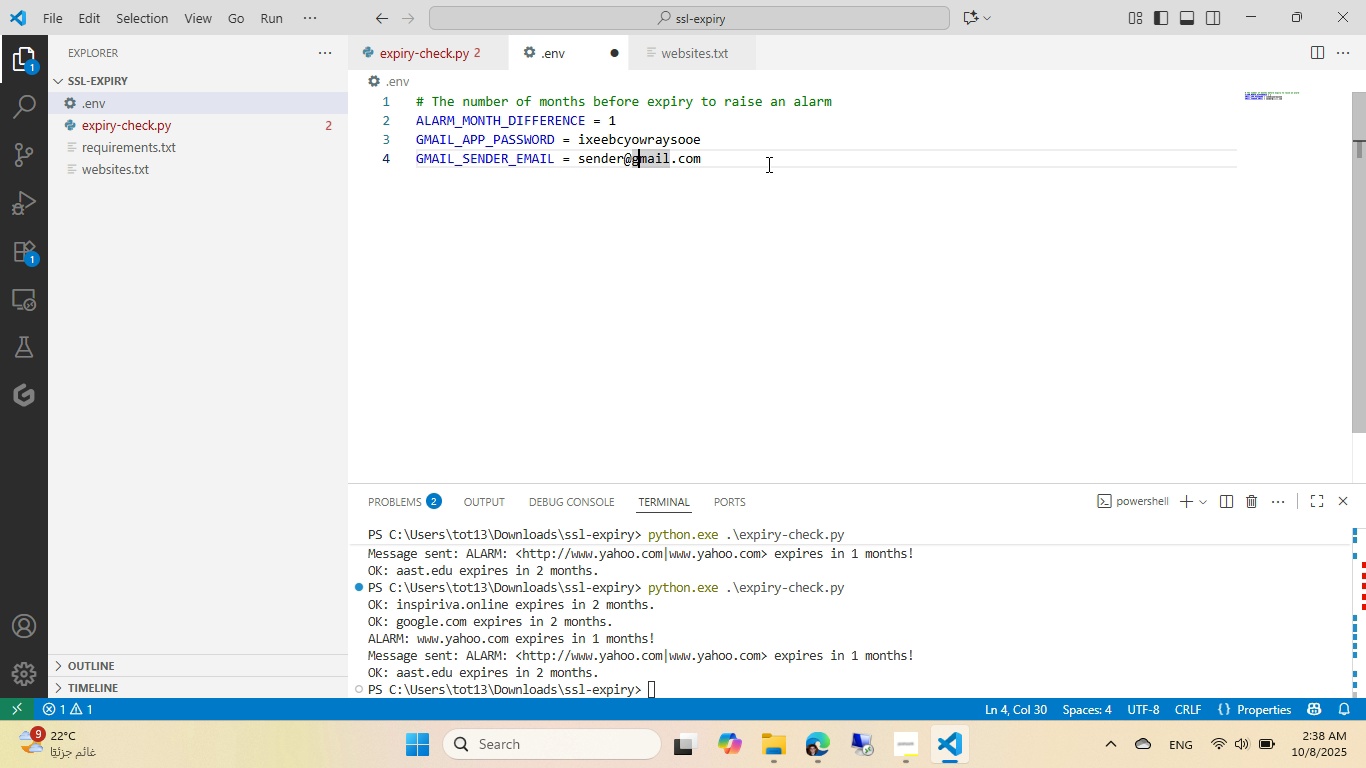 
key(ArrowLeft)
 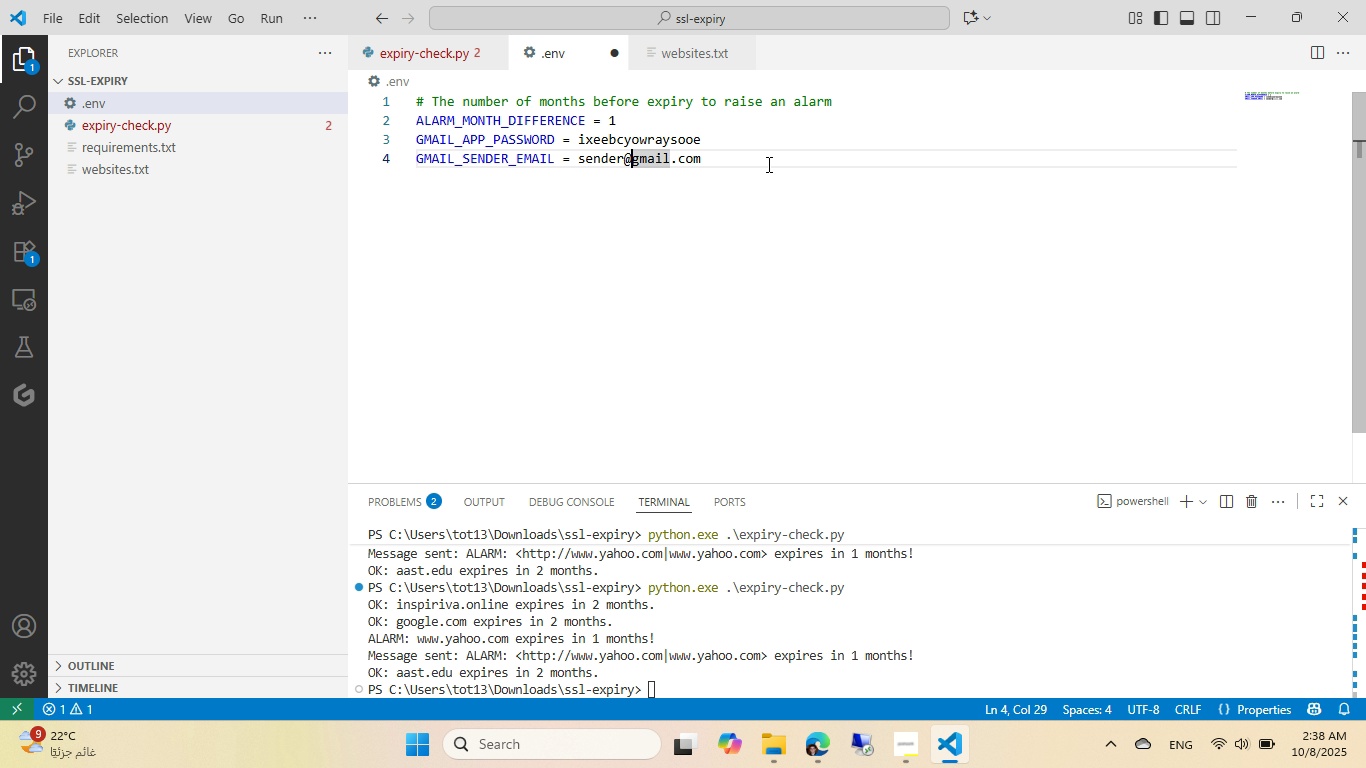 
key(ArrowLeft)
 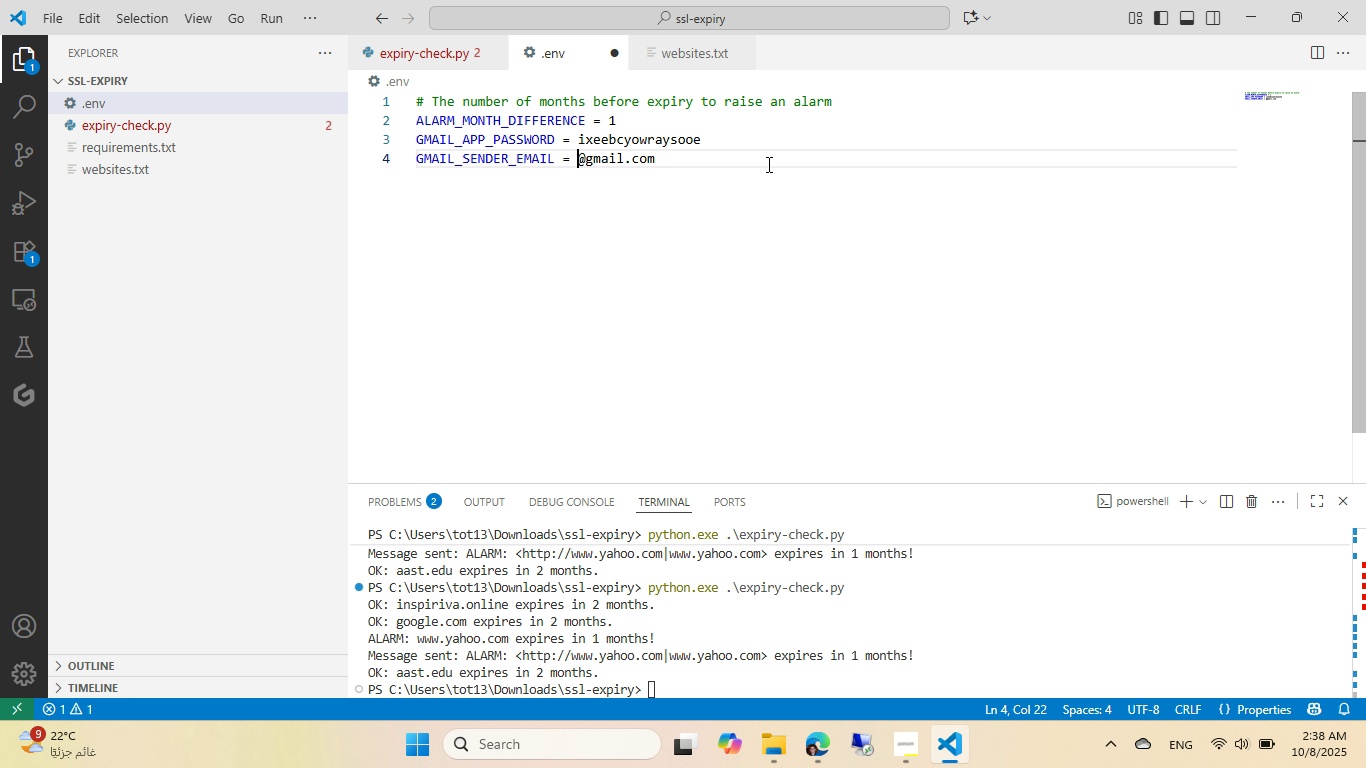 
key(Control+ControlLeft)
 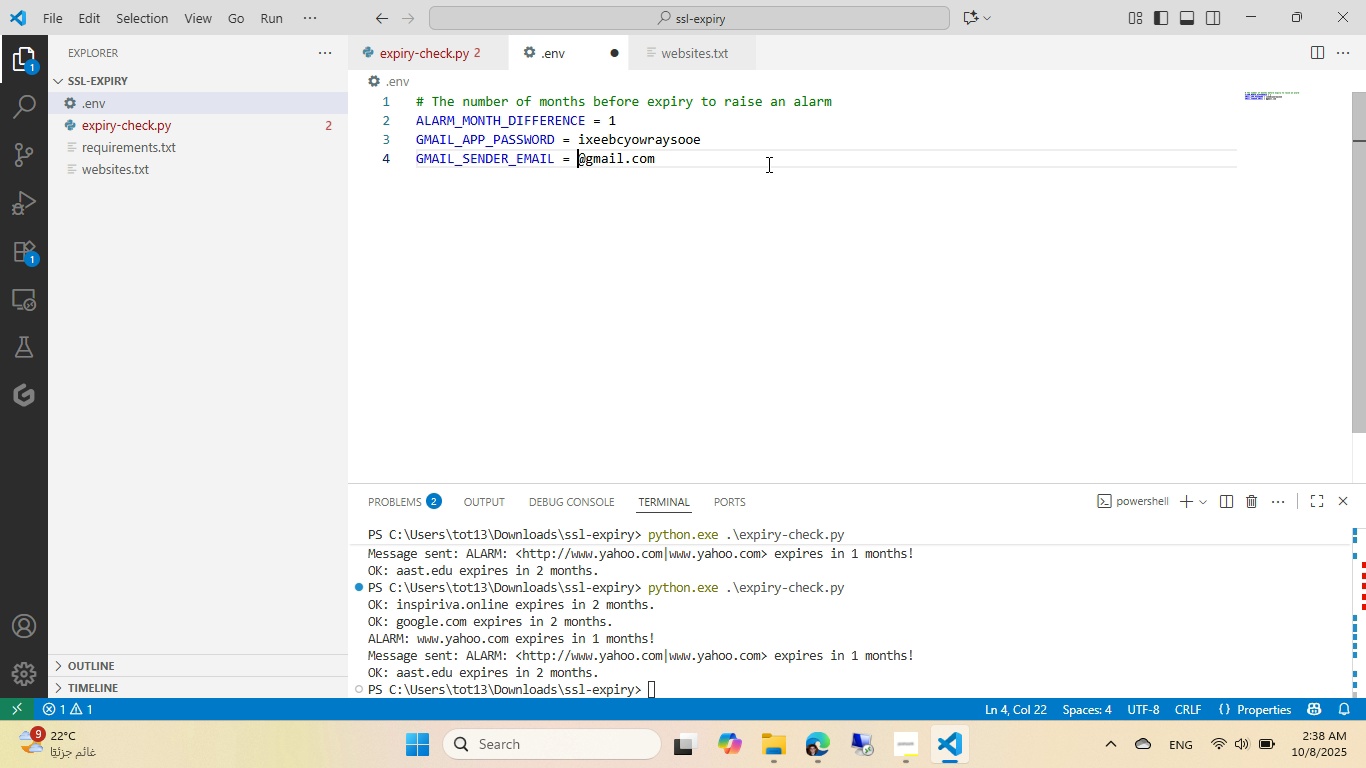 
key(Control+Backspace)
 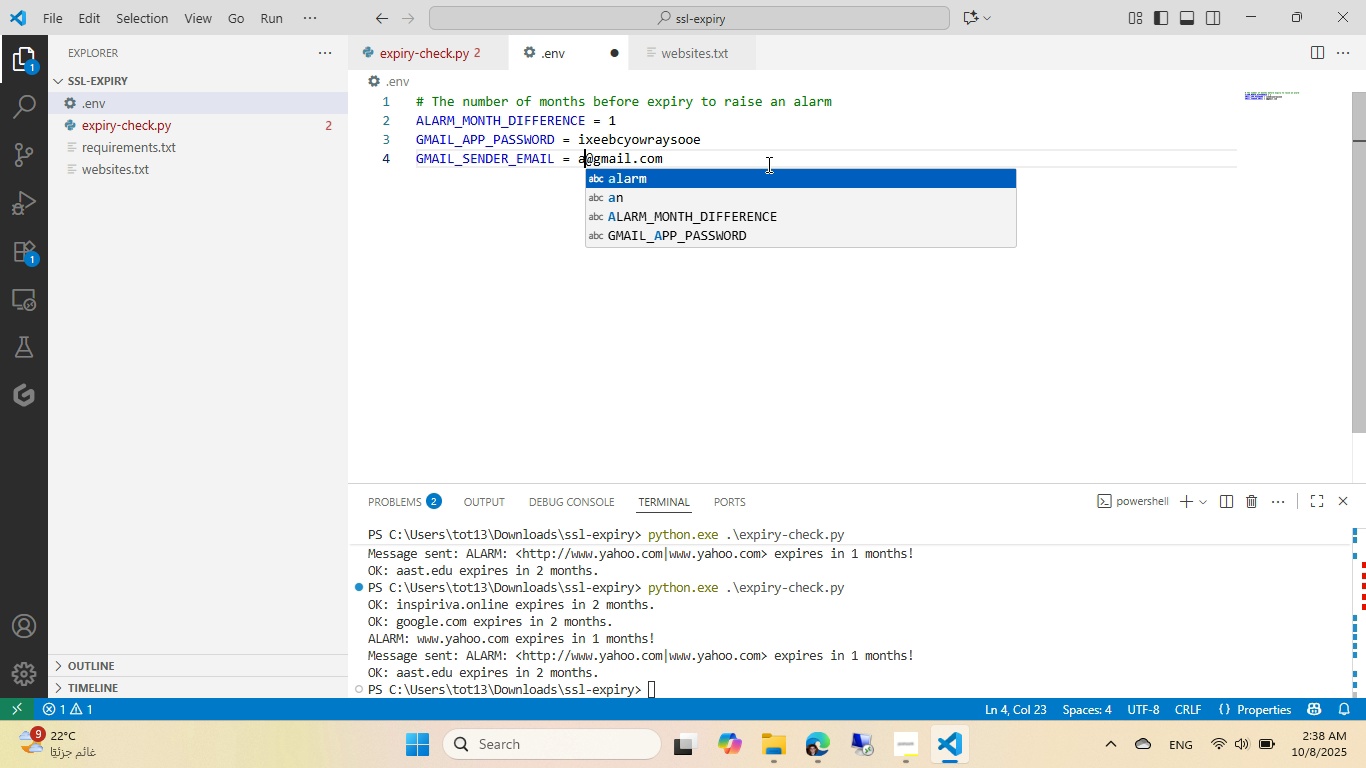 
key(Control+A)
 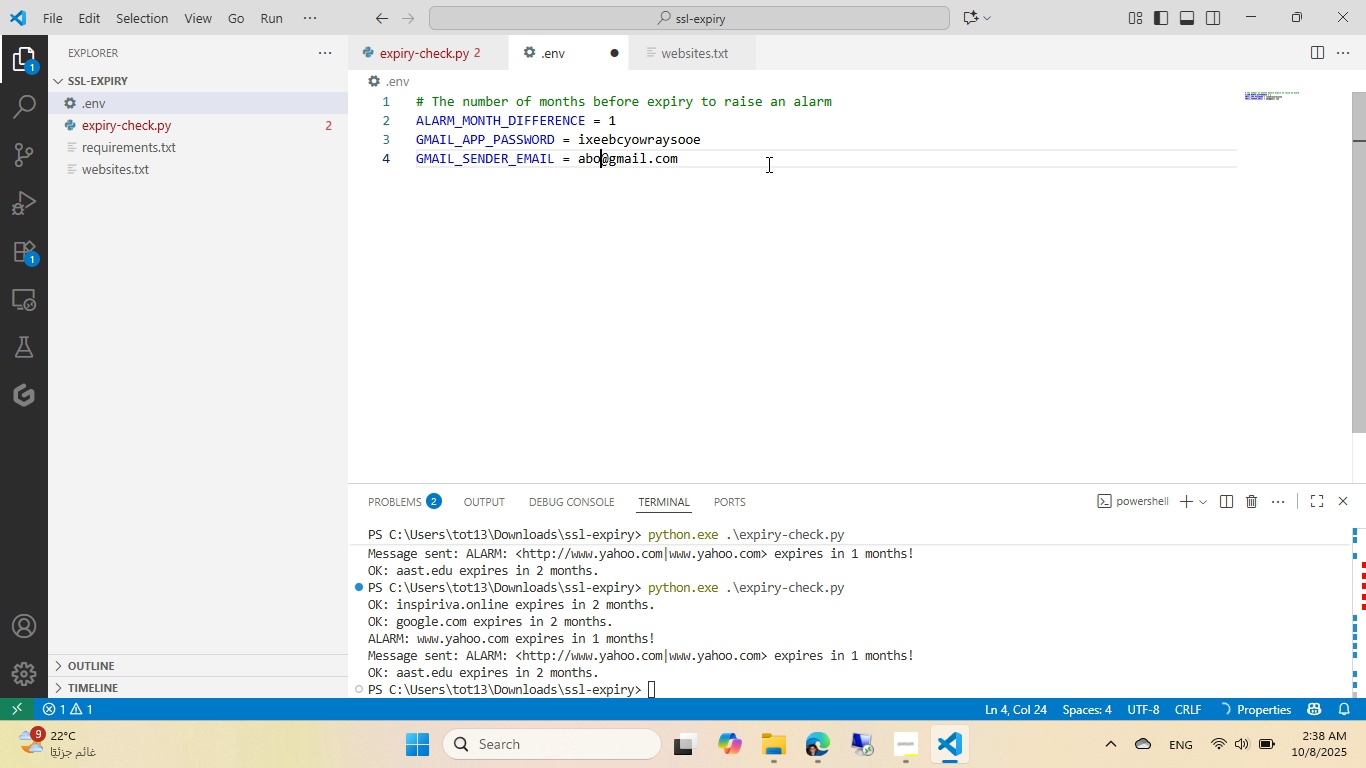 
type(butabl)
key(Backspace)
type(6[End])